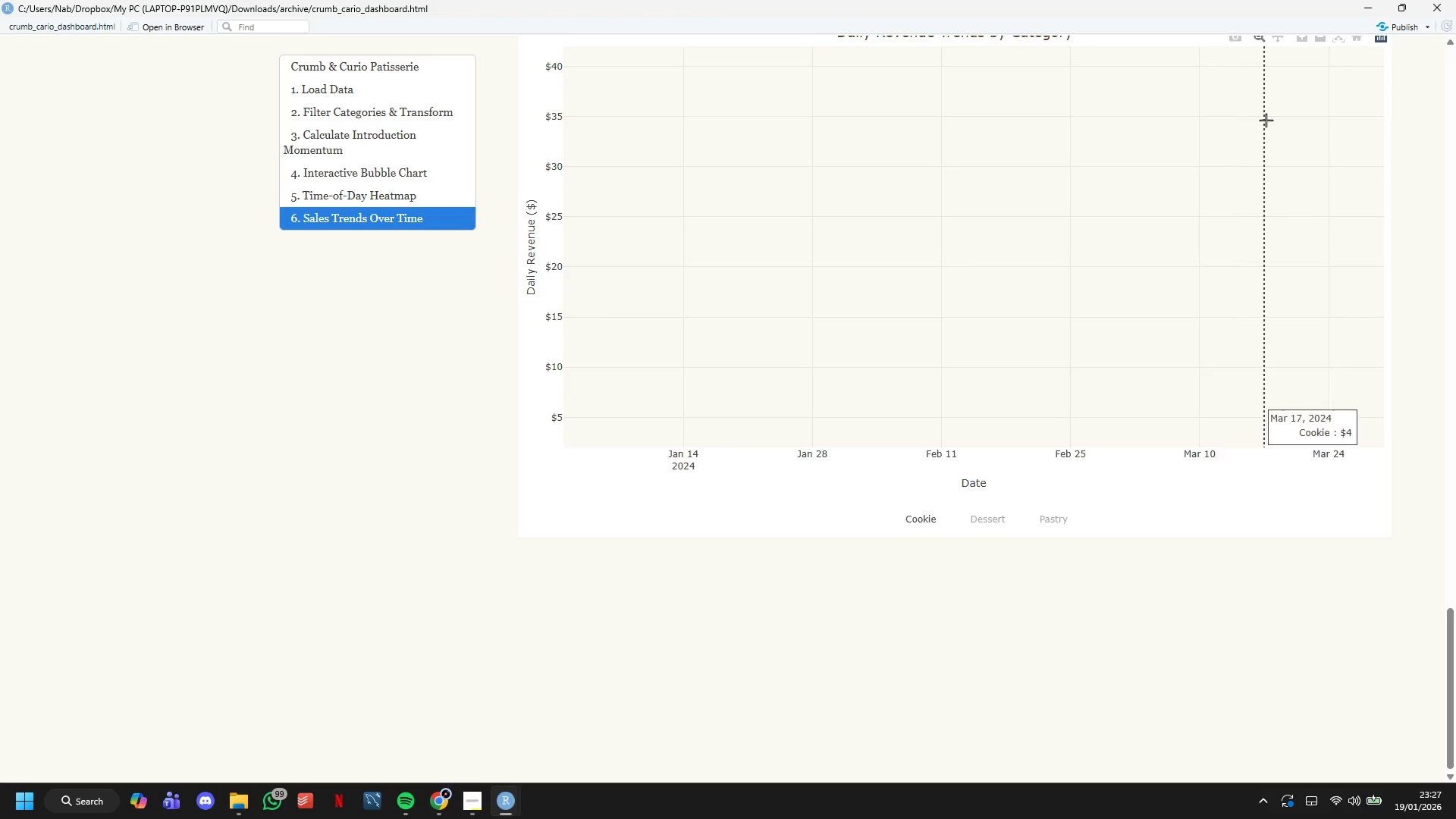 
scroll: coordinate [1264, 118], scroll_direction: up, amount: 3.0
 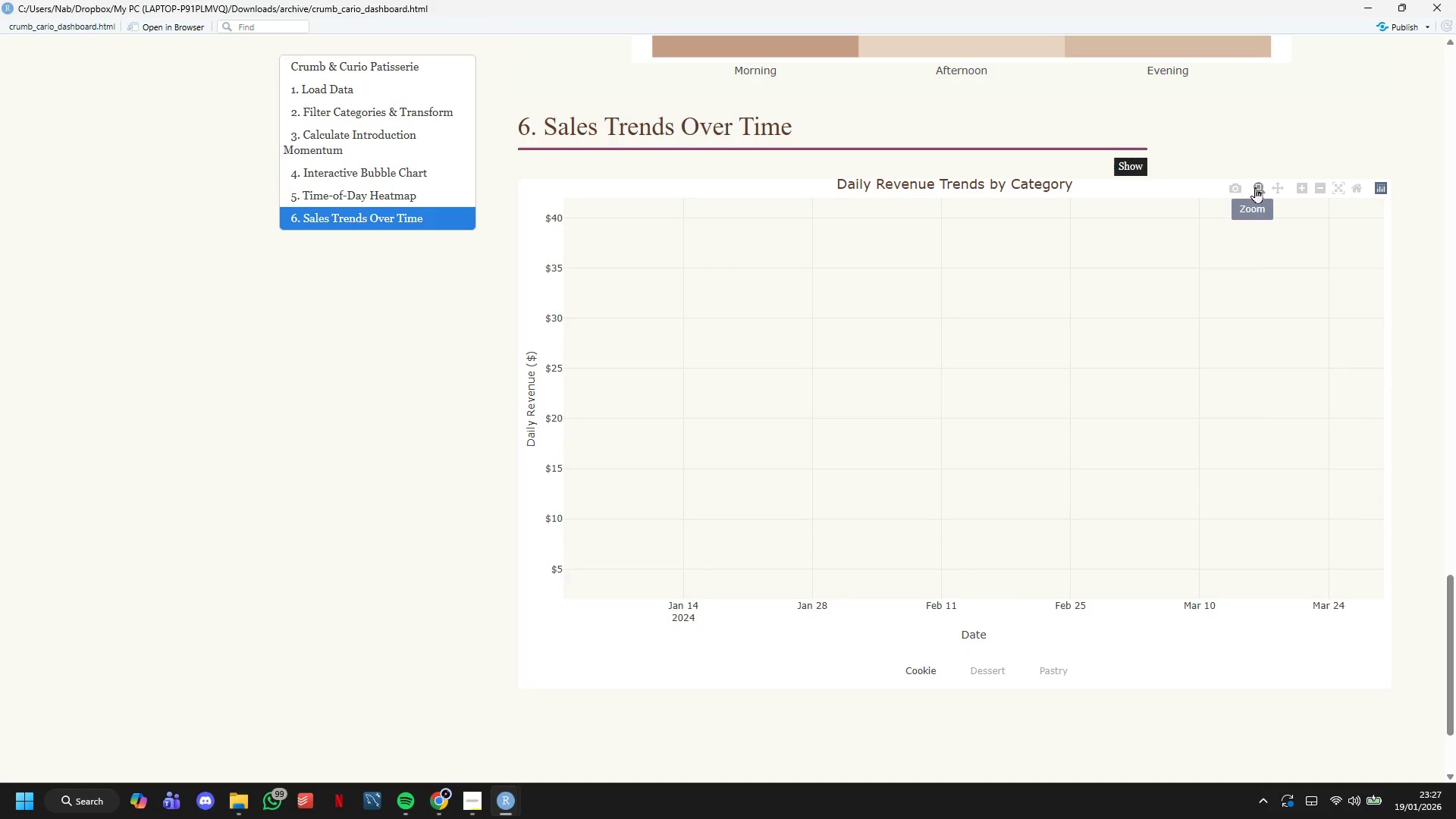 
left_click([1256, 187])
 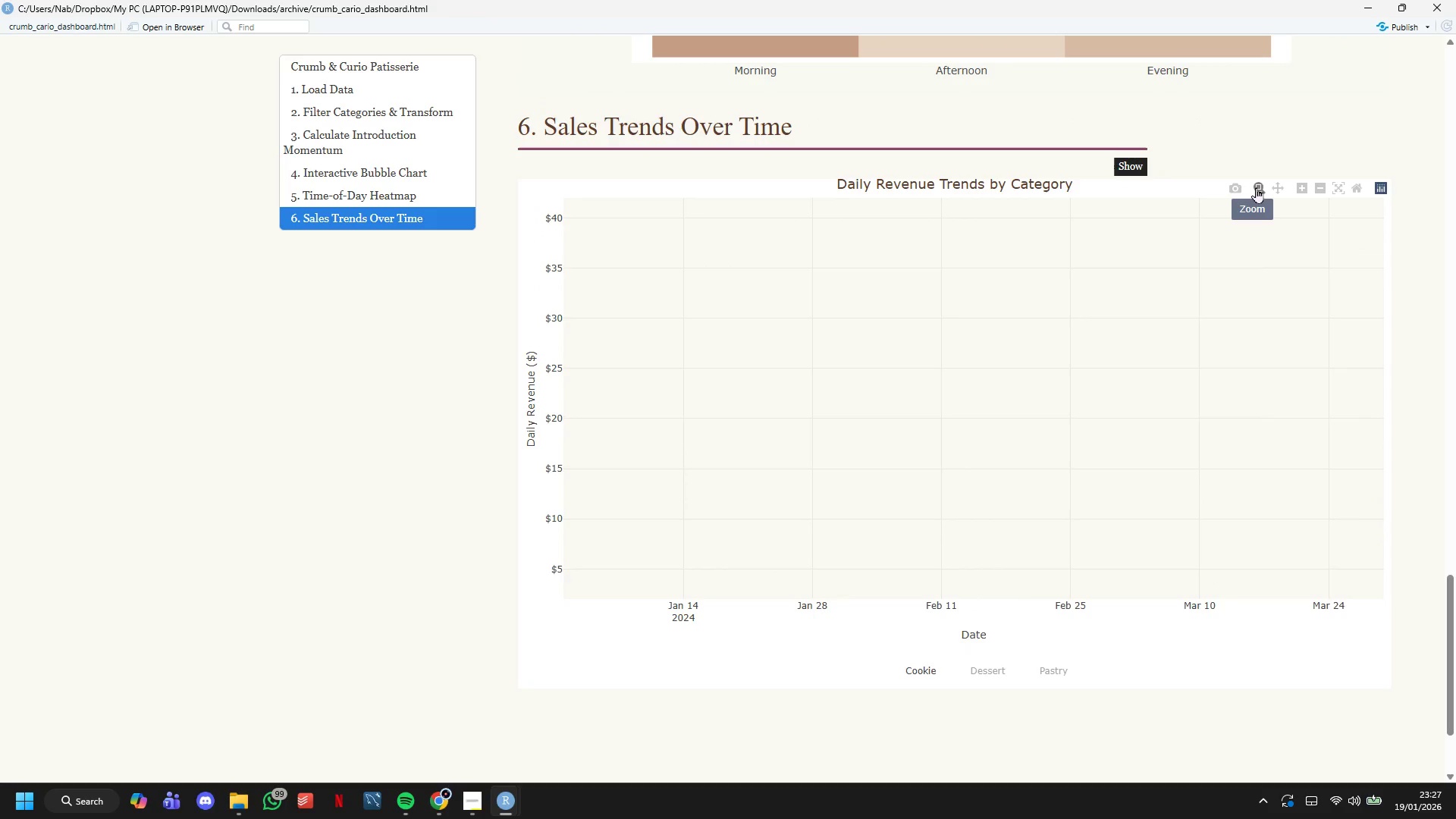 
double_click([1256, 187])
 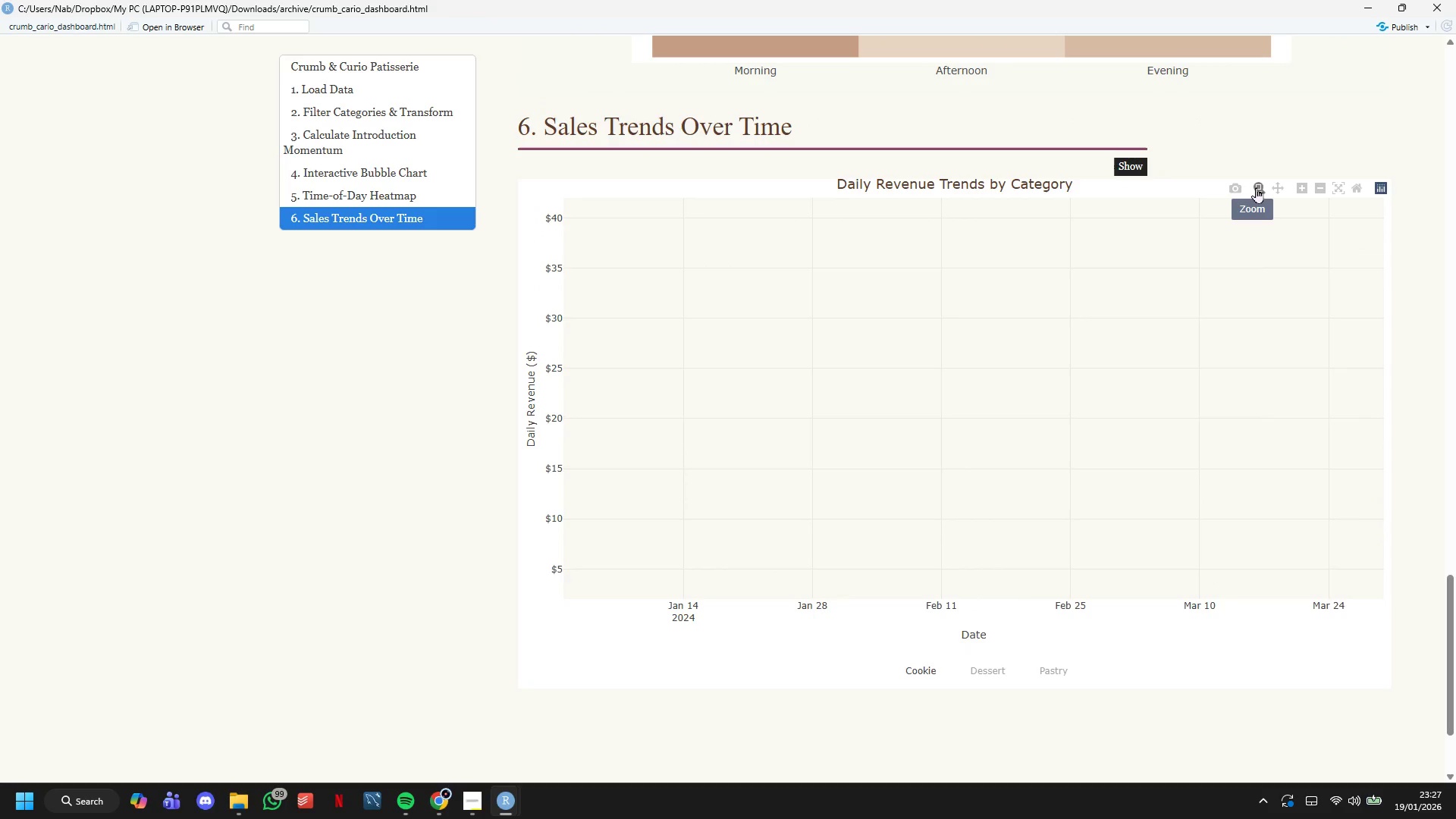 
triple_click([1256, 187])
 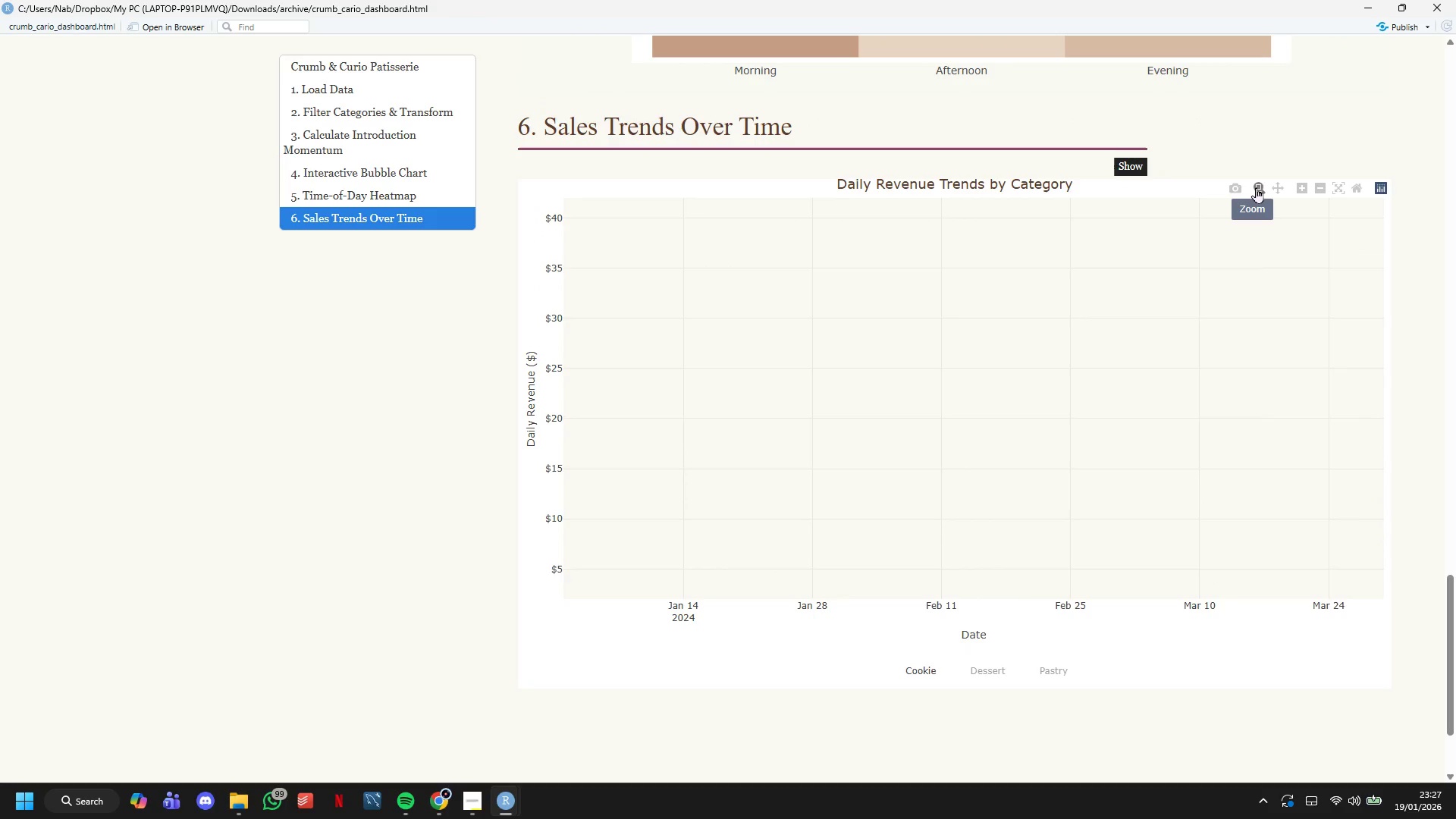 
triple_click([1256, 187])
 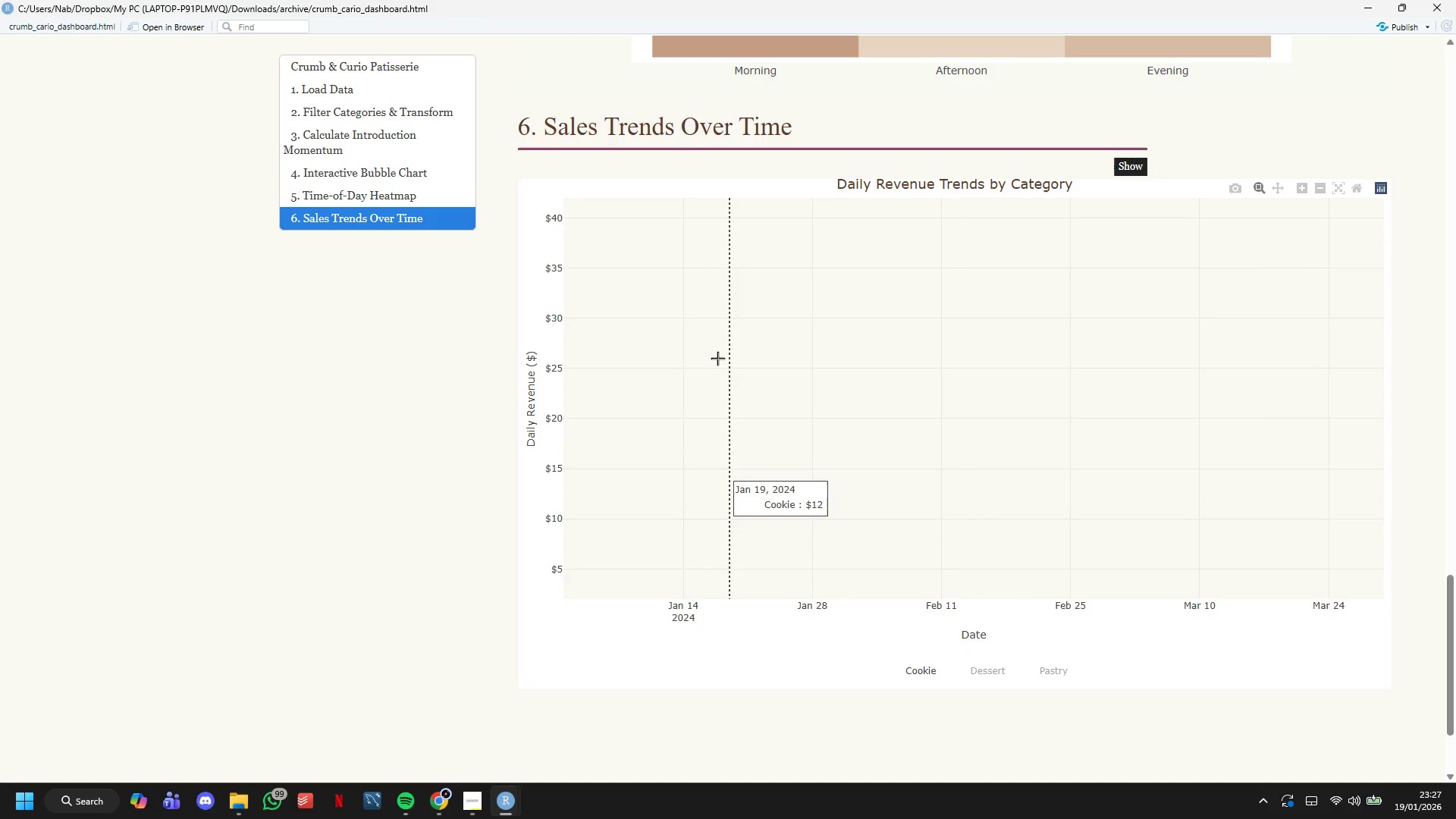 
scroll: coordinate [717, 363], scroll_direction: down, amount: 3.0
 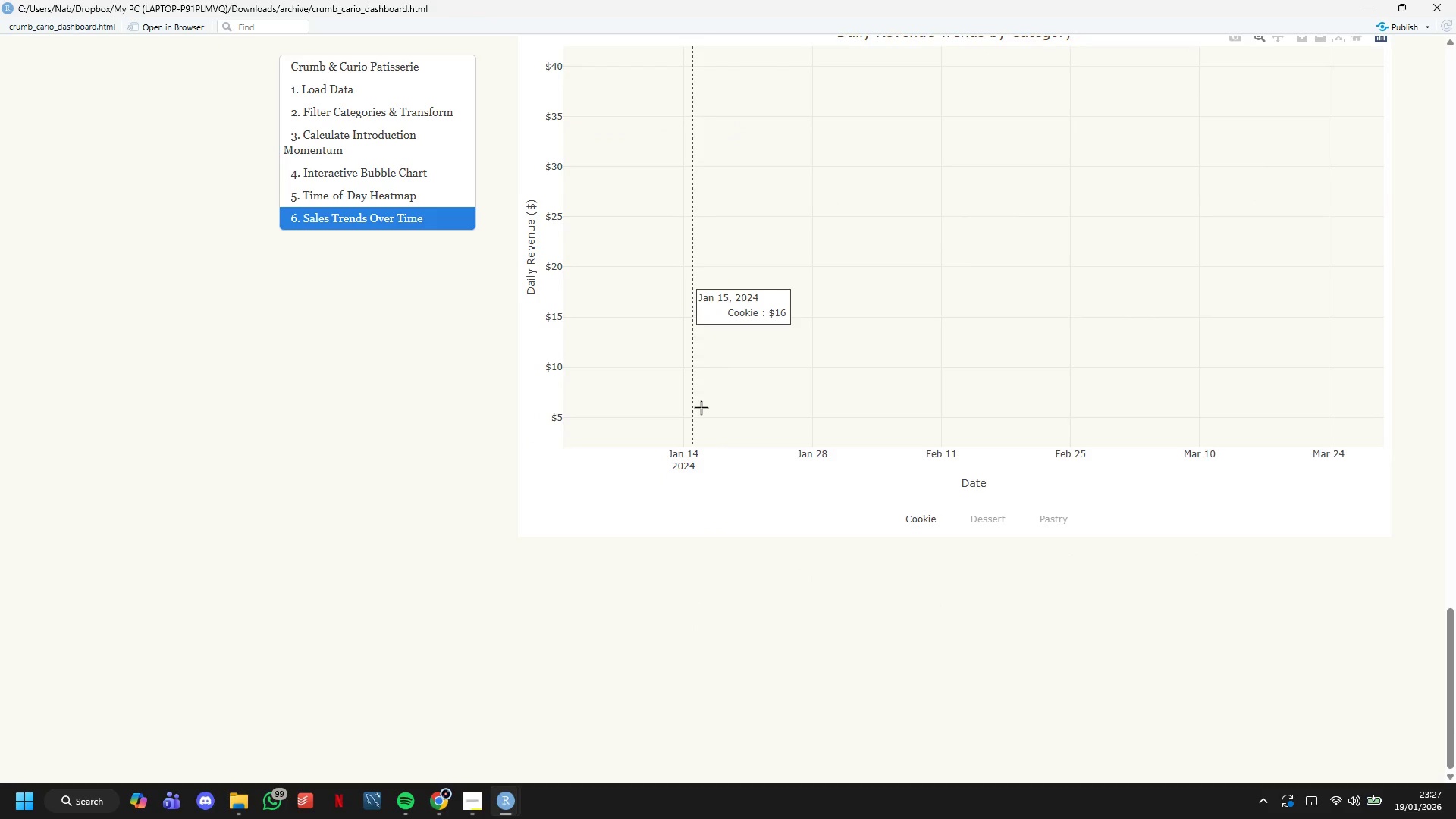 
scroll: coordinate [1078, 431], scroll_direction: up, amount: 19.0
 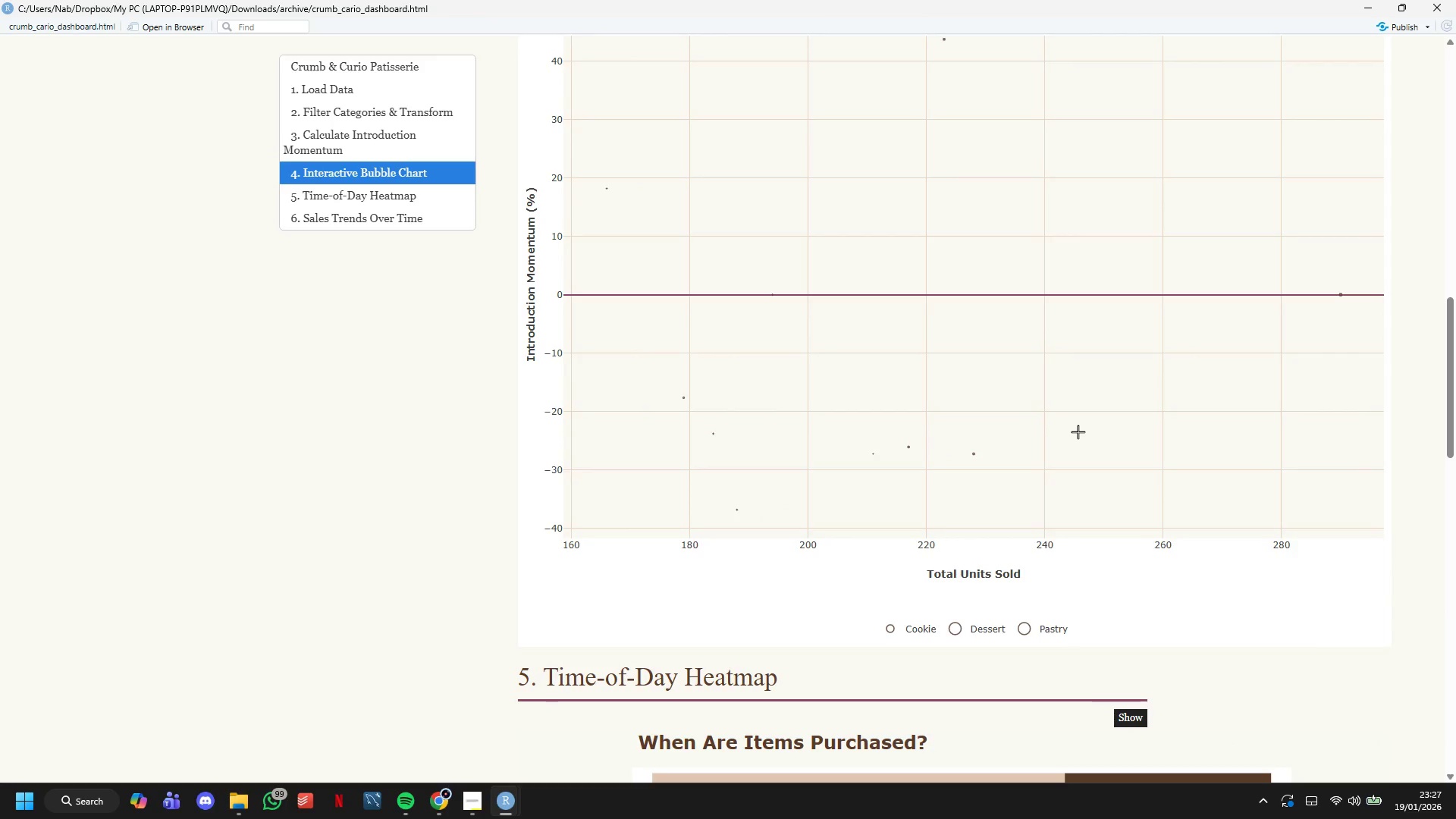 
scroll: coordinate [1075, 438], scroll_direction: down, amount: 8.0
 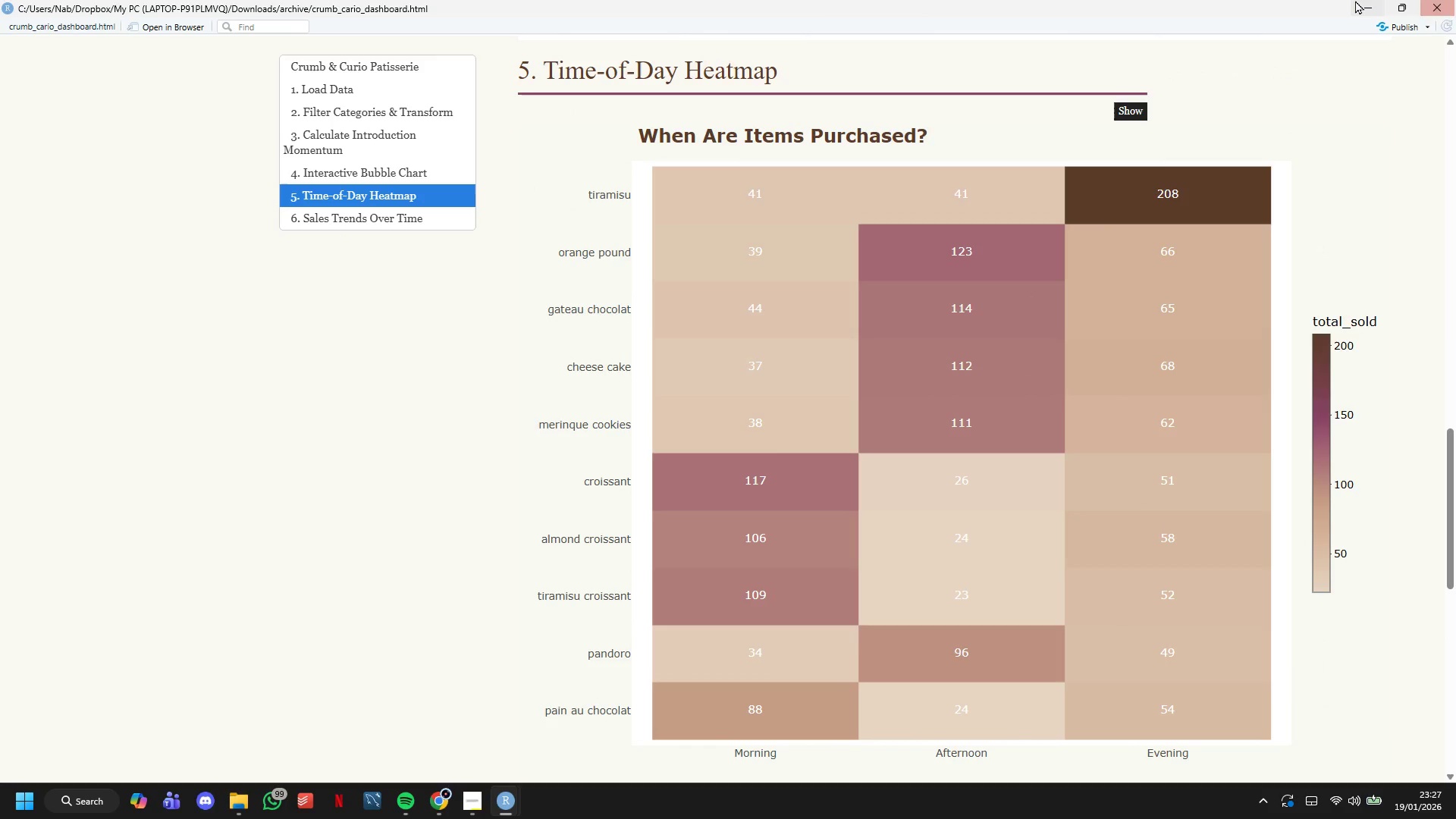 
left_click([1353, 0])
 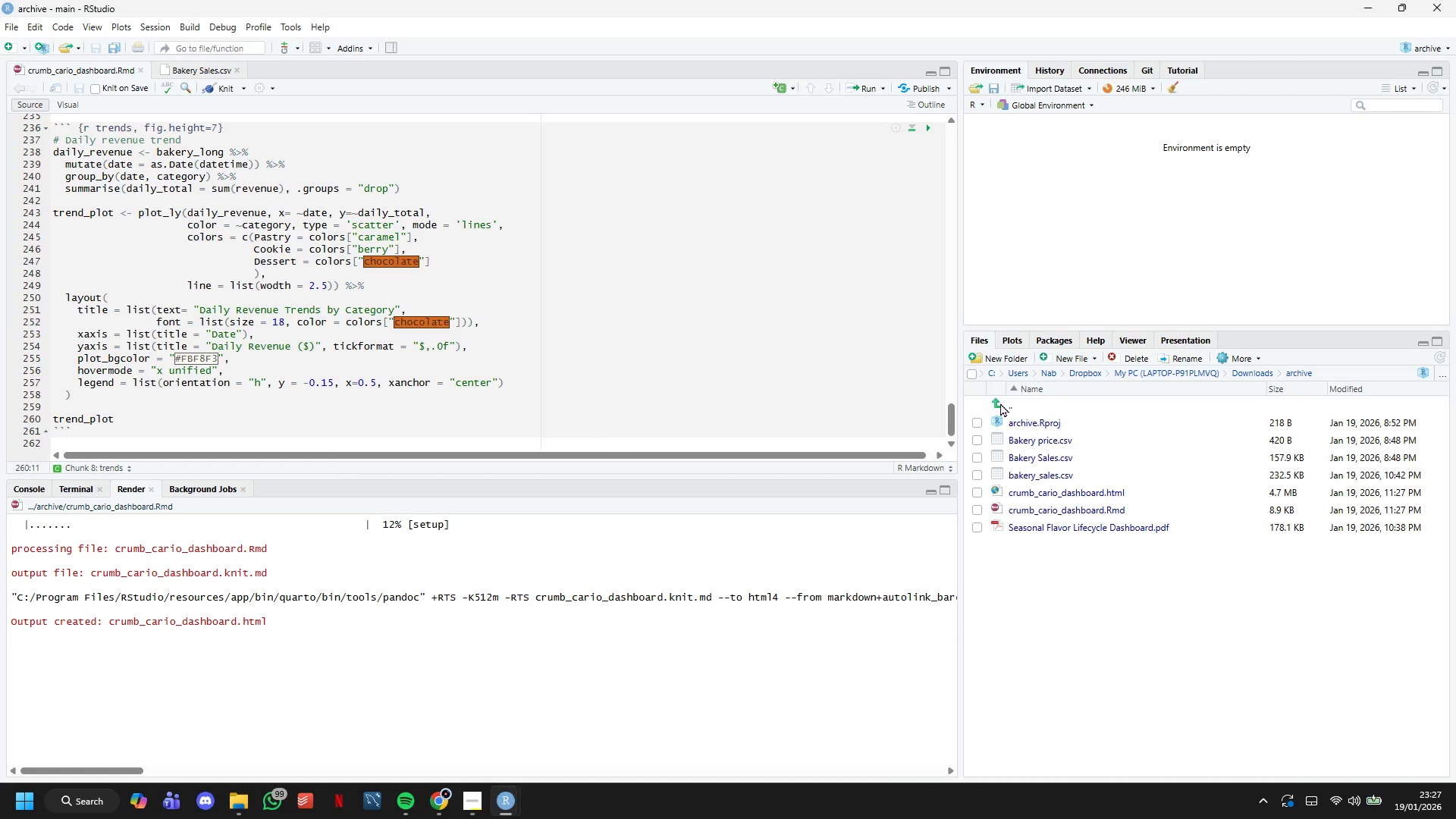 
left_click([469, 795])